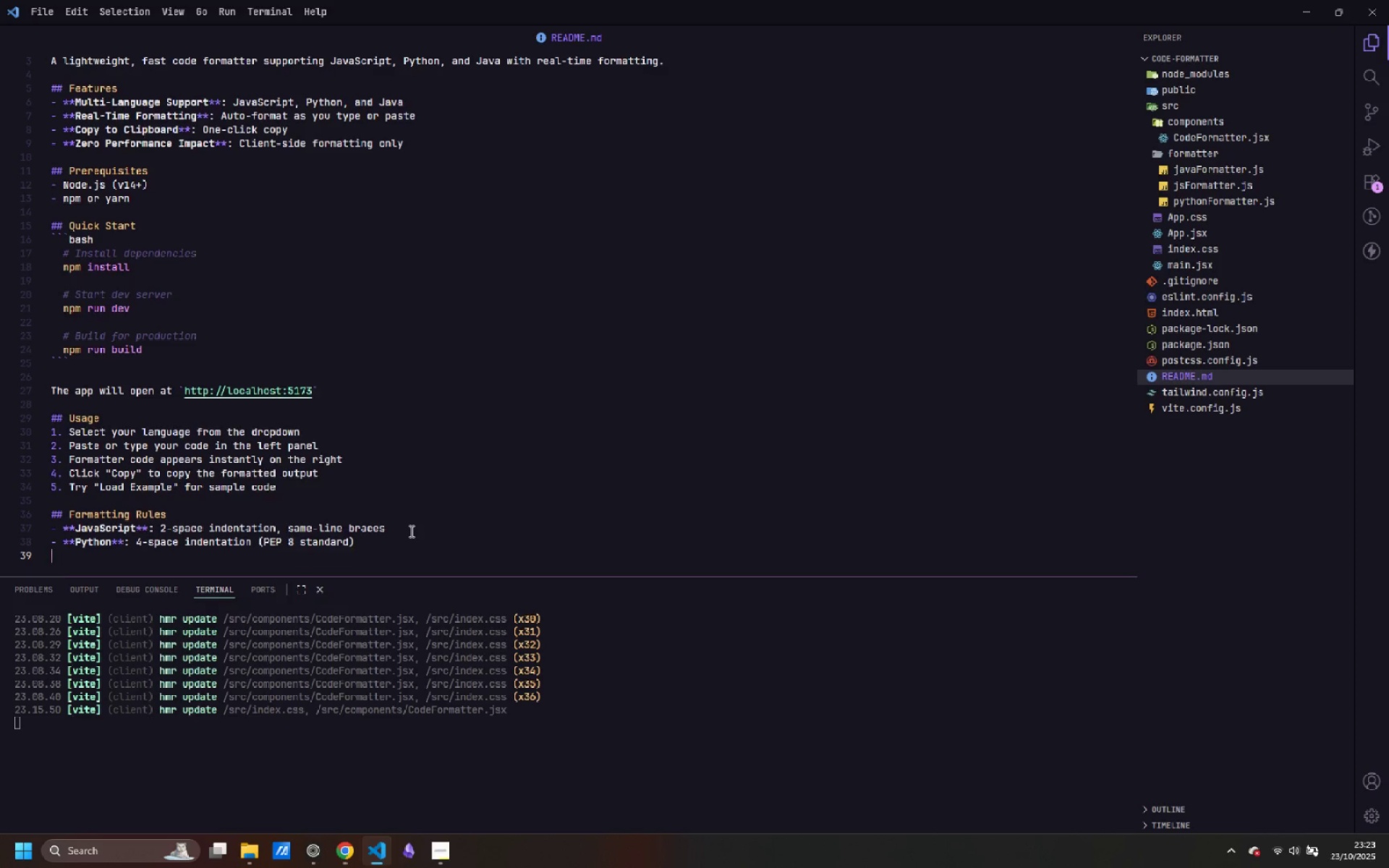 
key(Enter)
 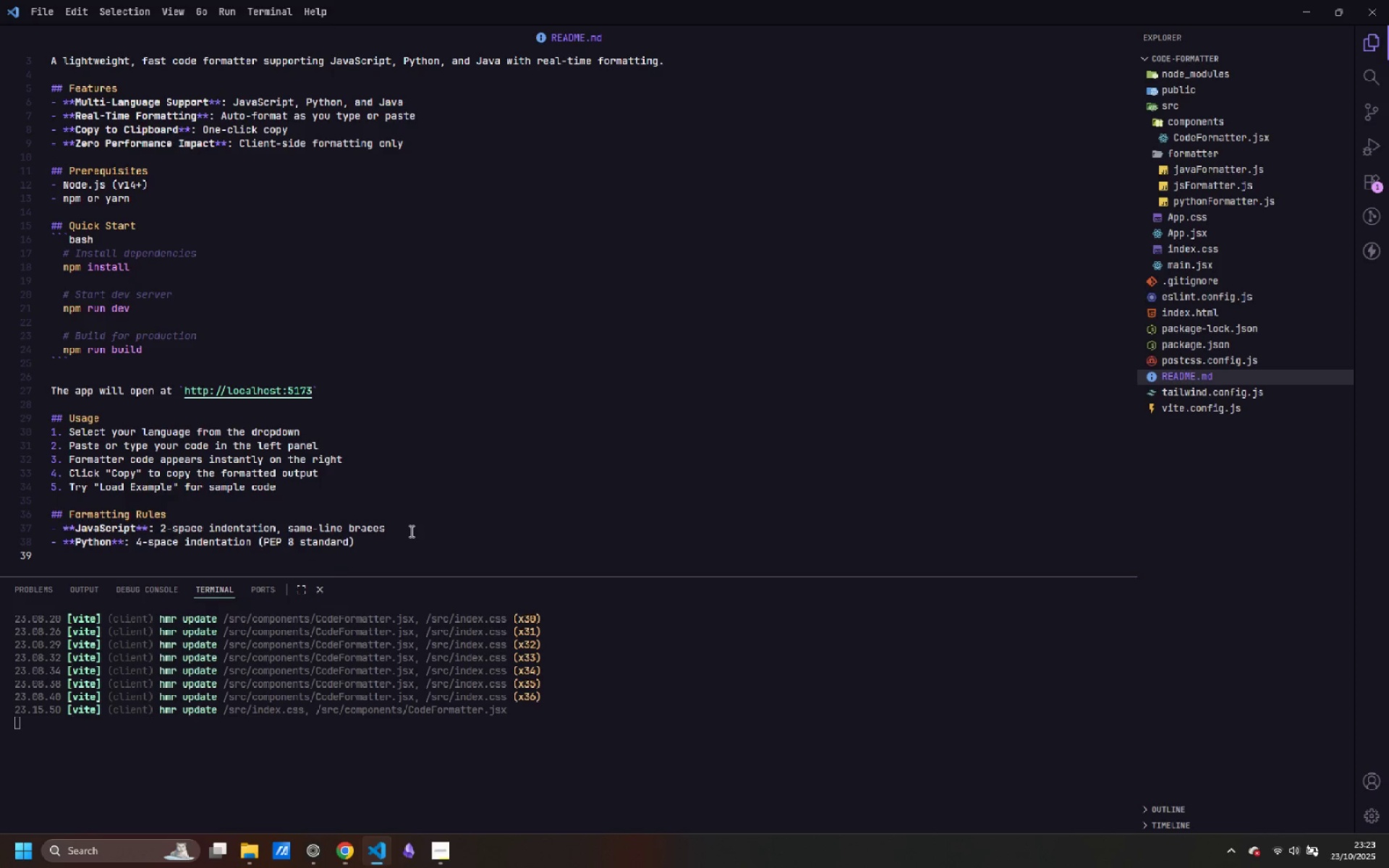 
type(- **Java**: )
 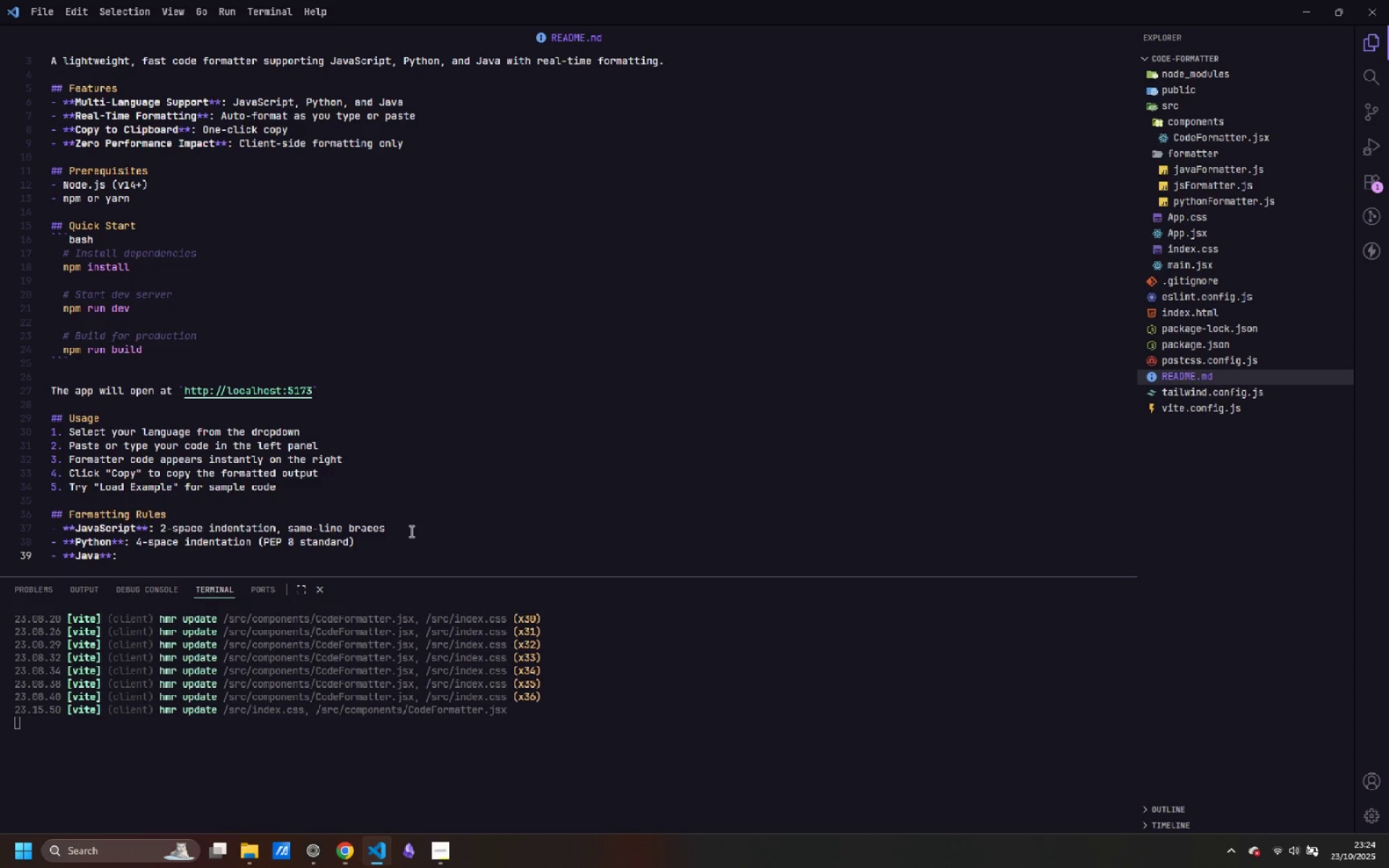 
wait(5.58)
 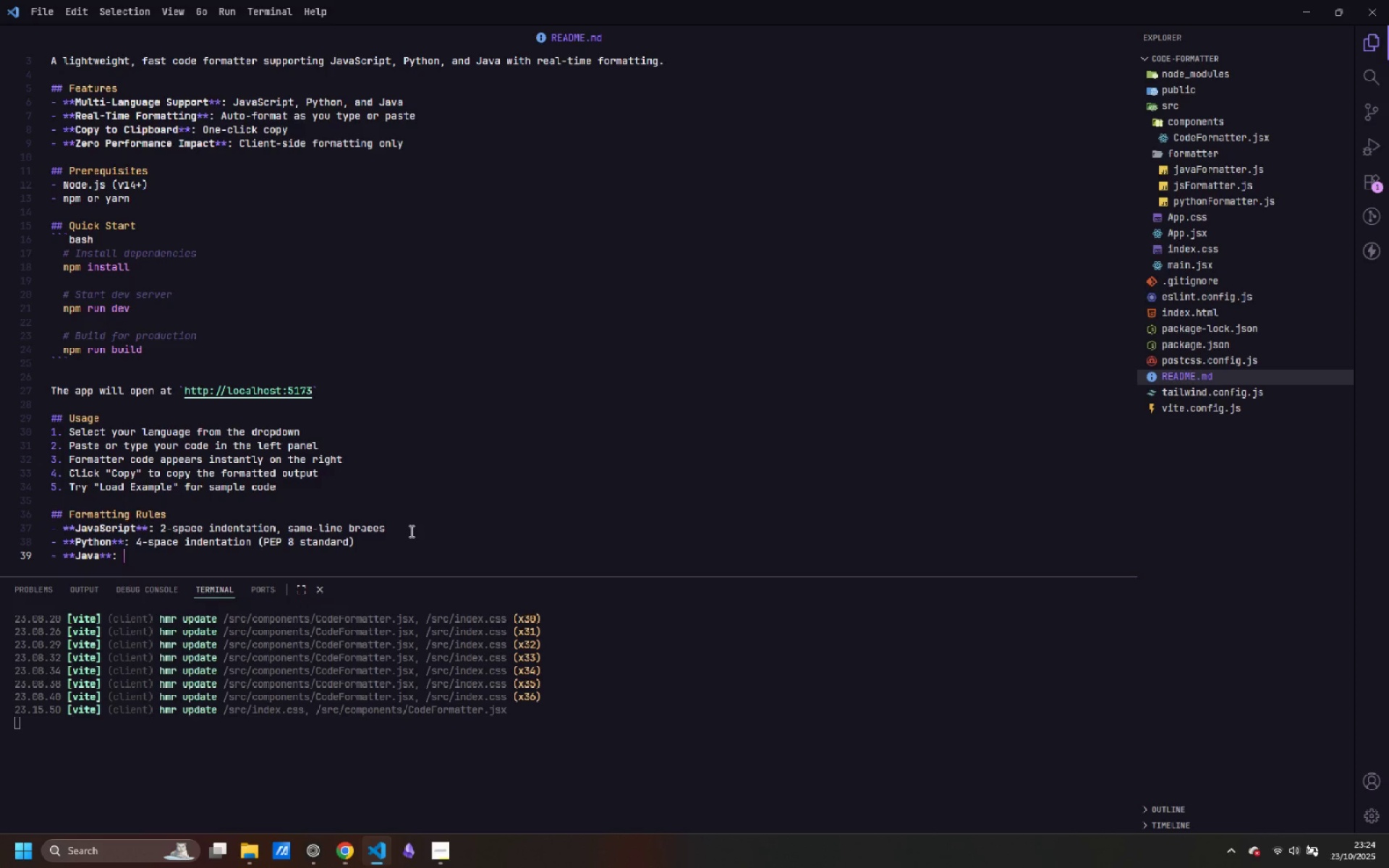 
type(4 )
key(Backspace)
type(-space indentation, same-line braces)
 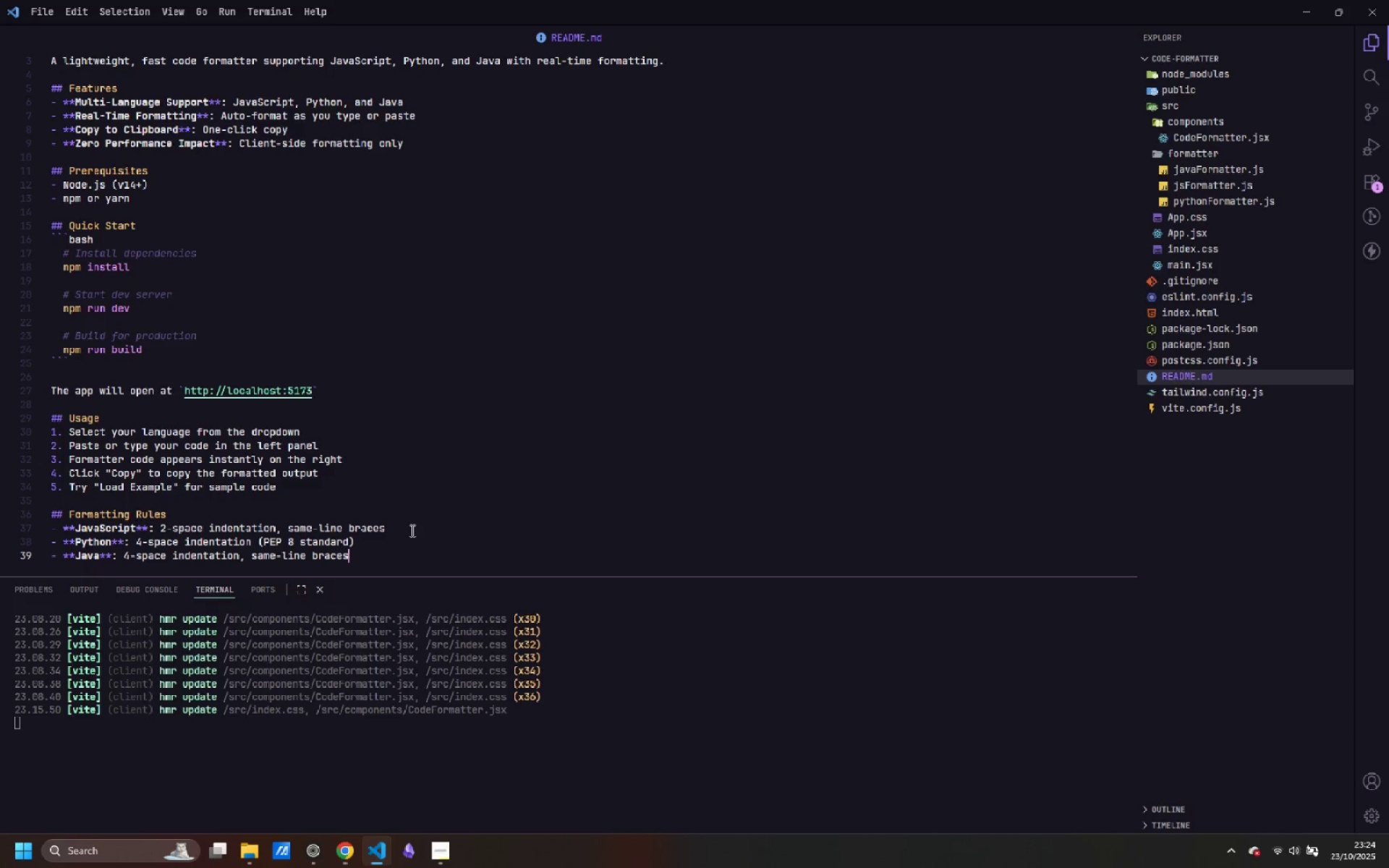 
key(Control+S)
 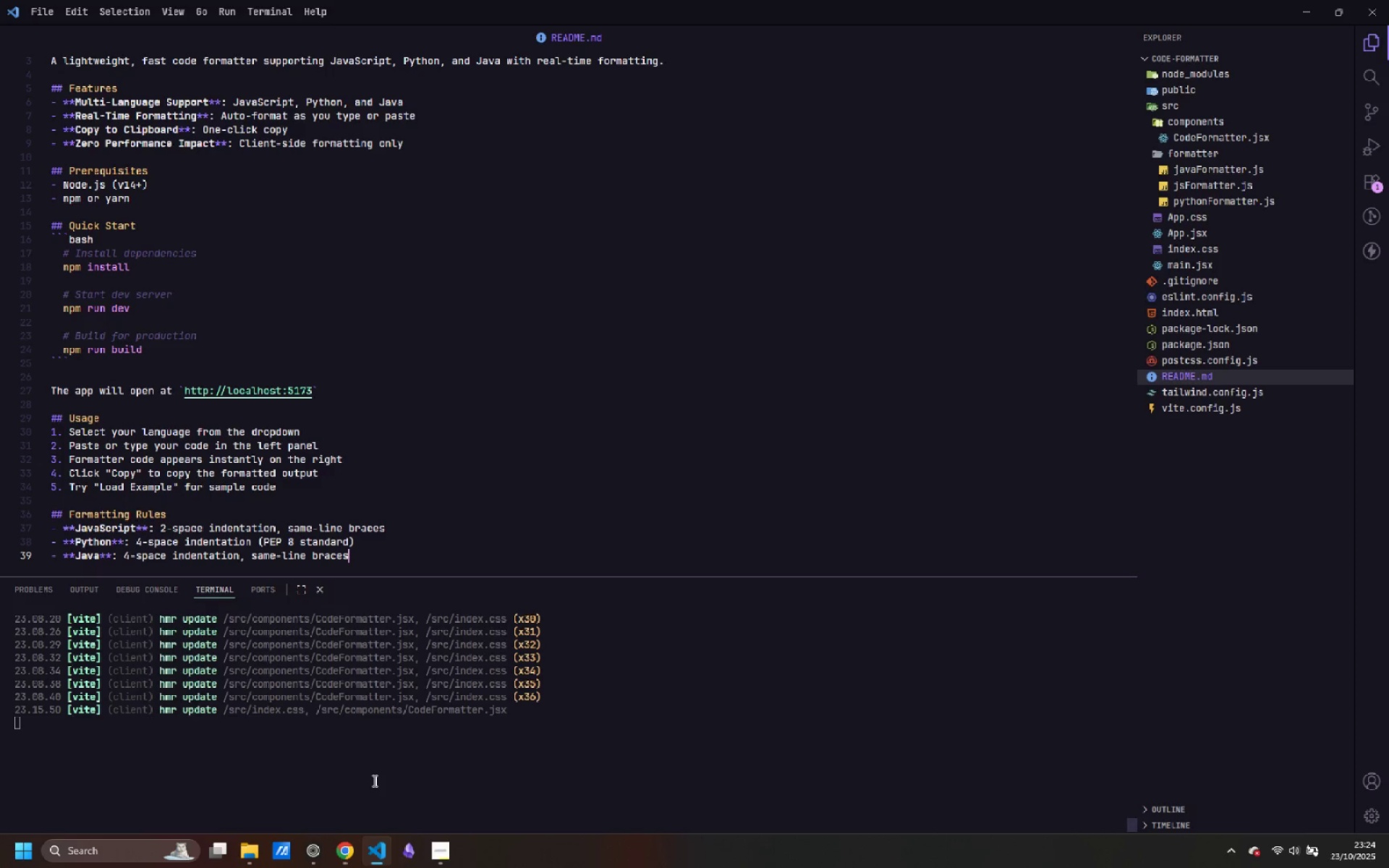 
mouse_move([263, 832])
 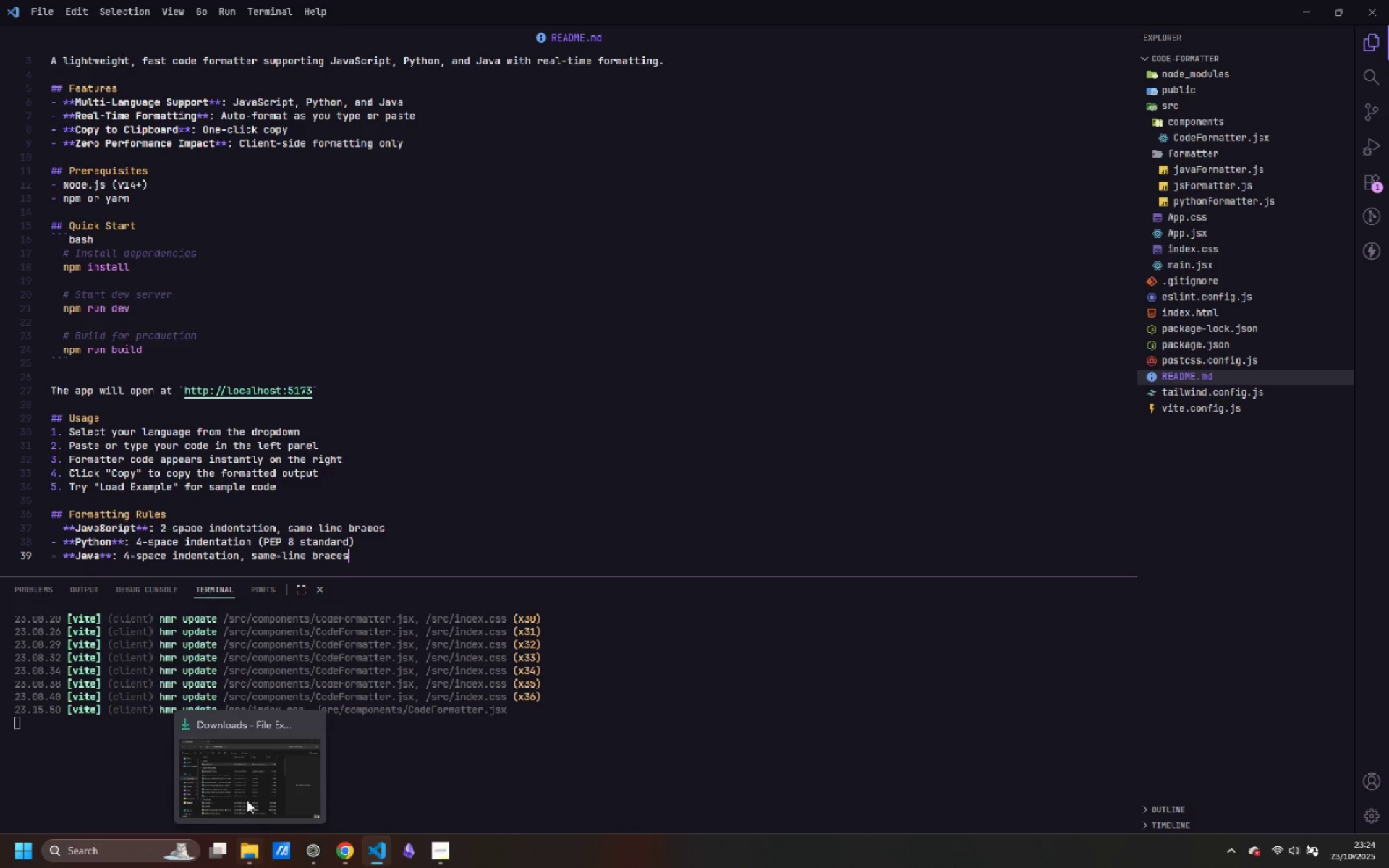 
left_click([247, 759])
 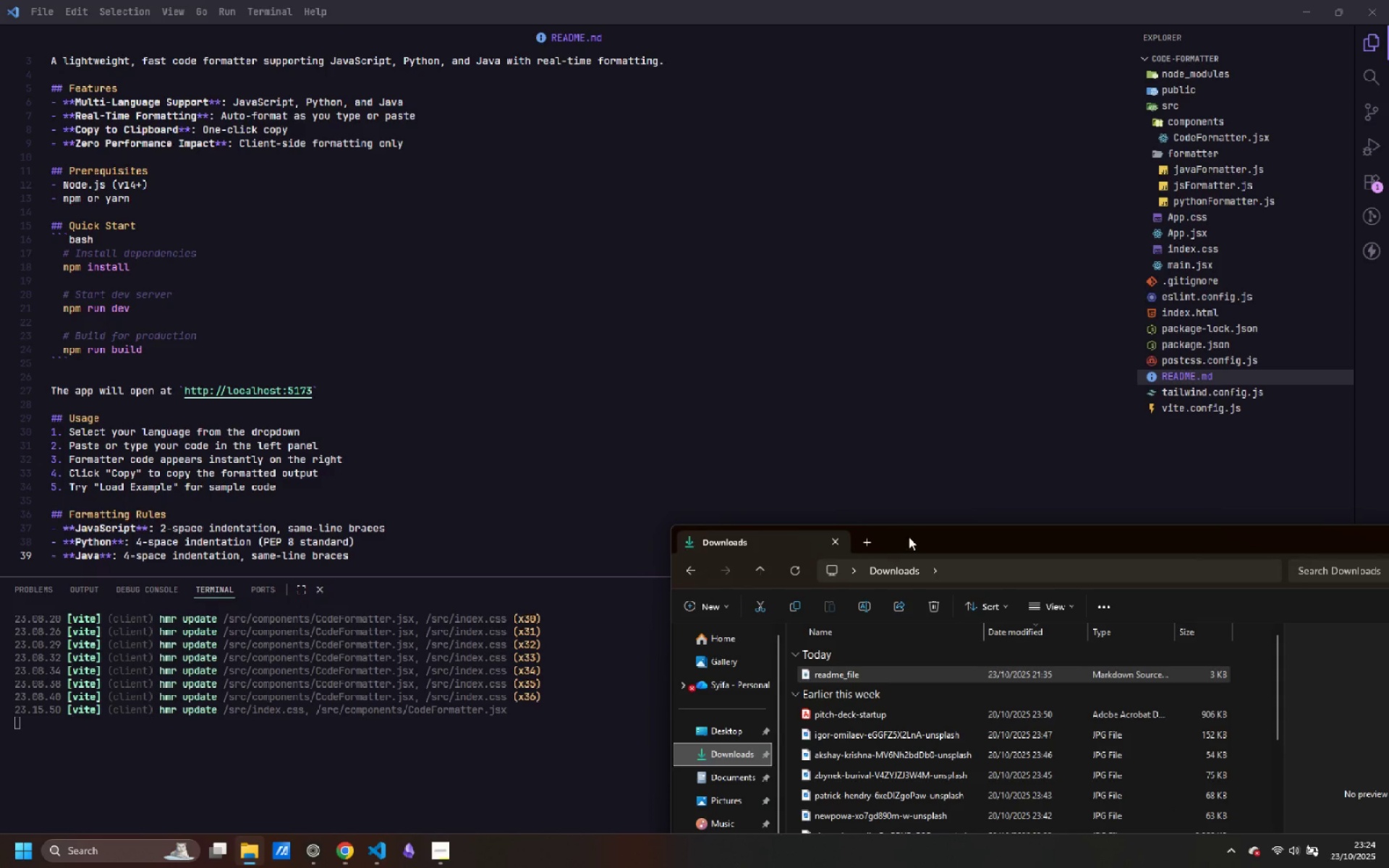 
left_click_drag(start_coordinate=[932, 539], to_coordinate=[885, 221])
 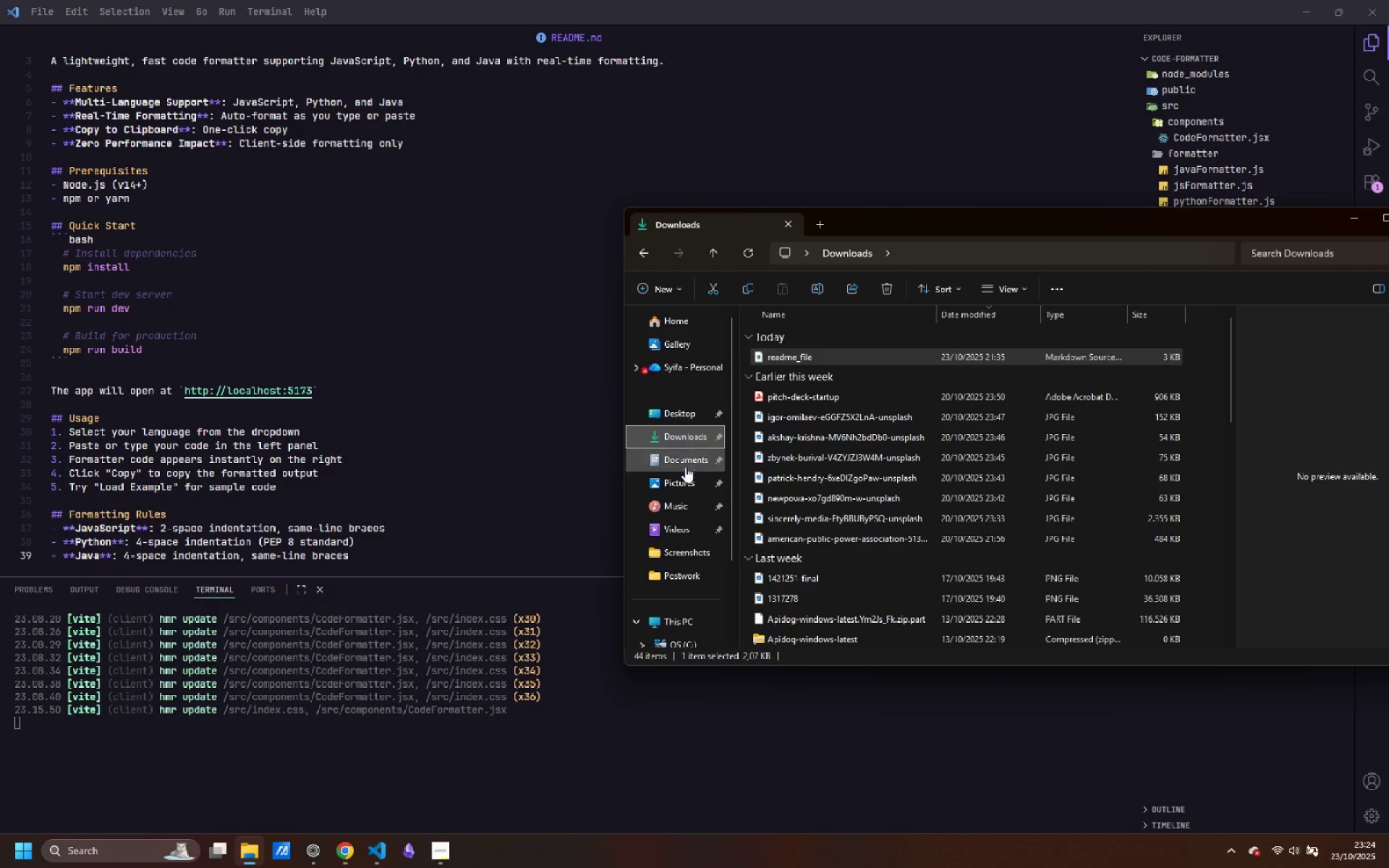 
left_click([682, 462])
 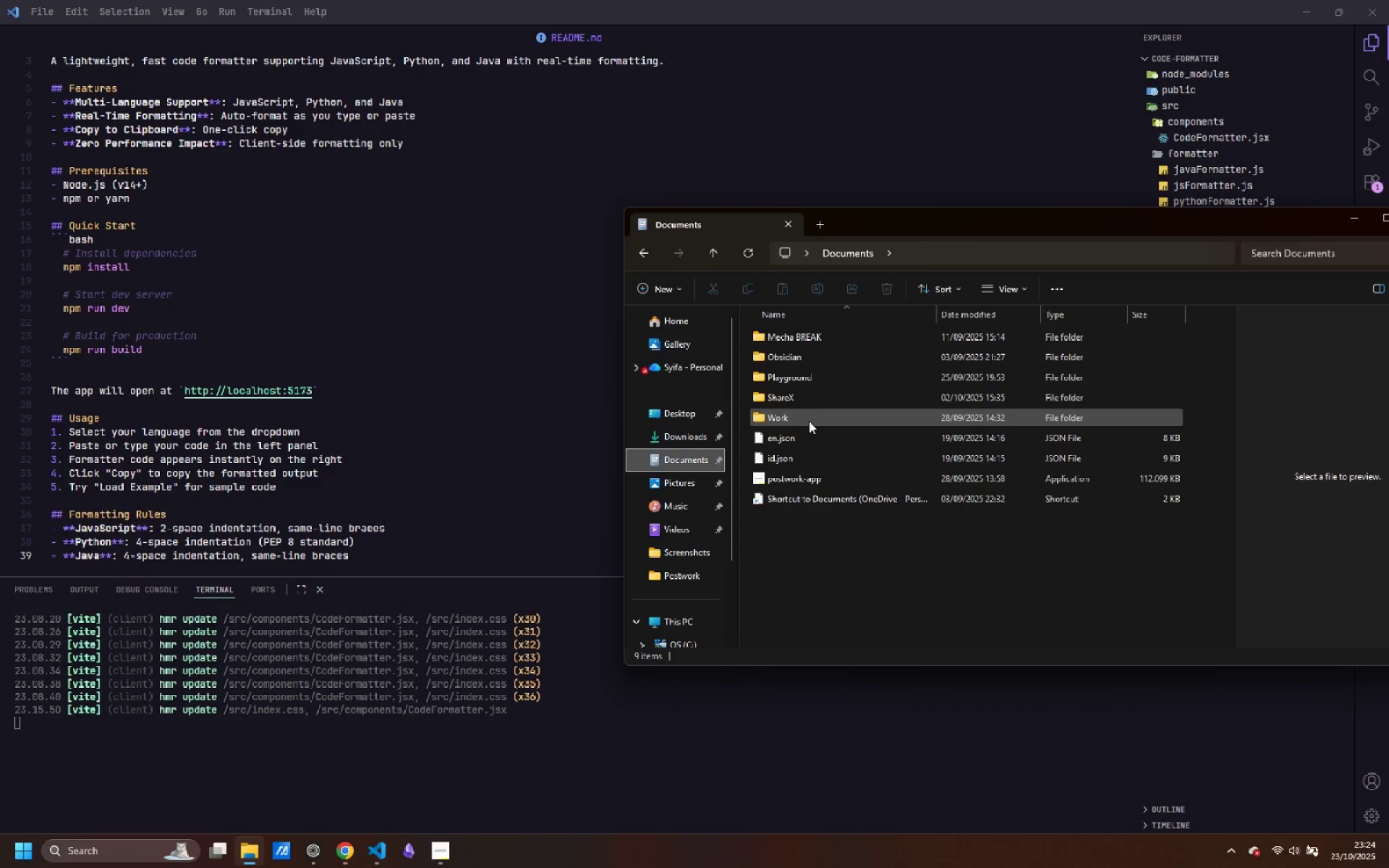 
double_click([809, 421])
 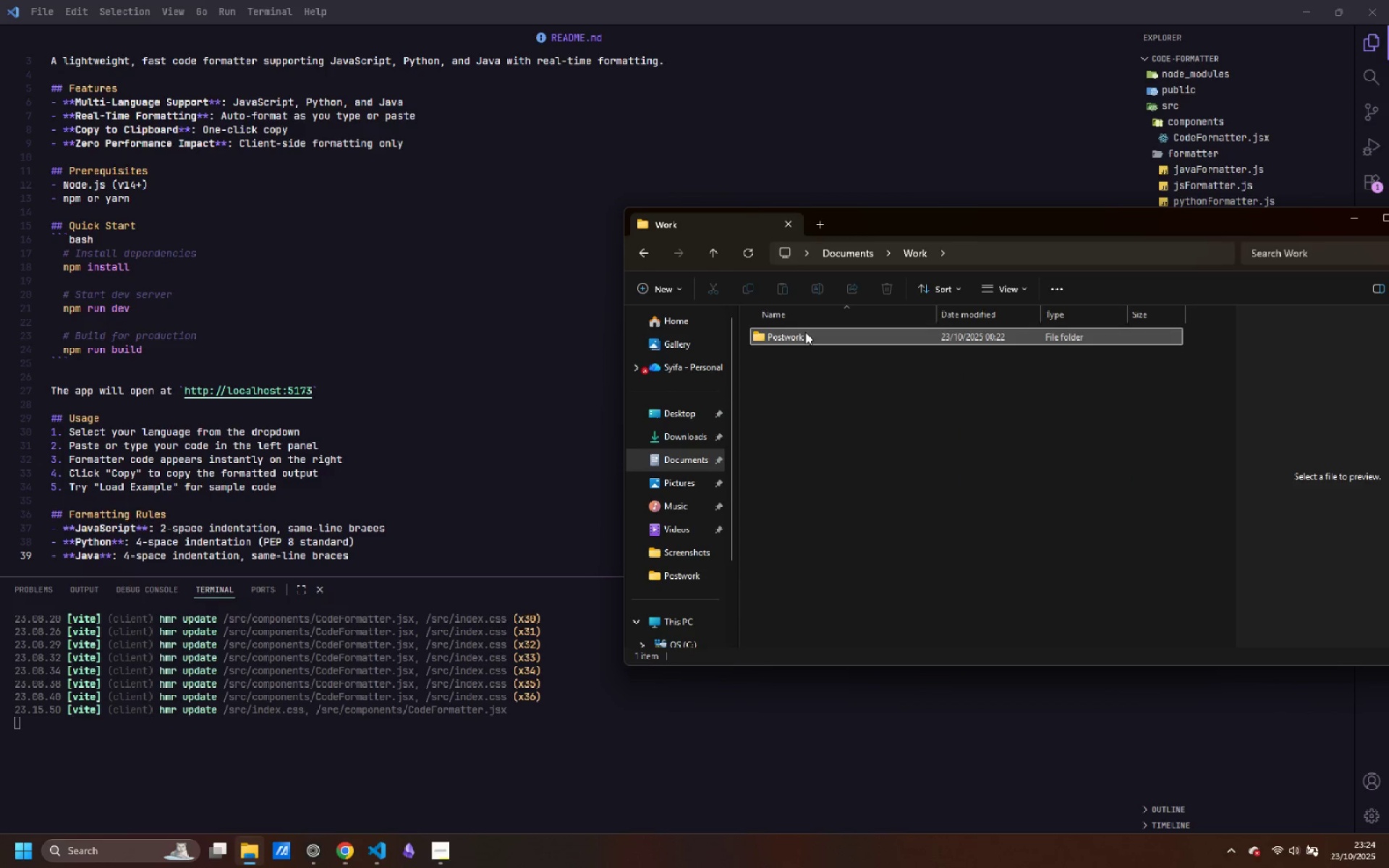 
double_click([805, 332])
 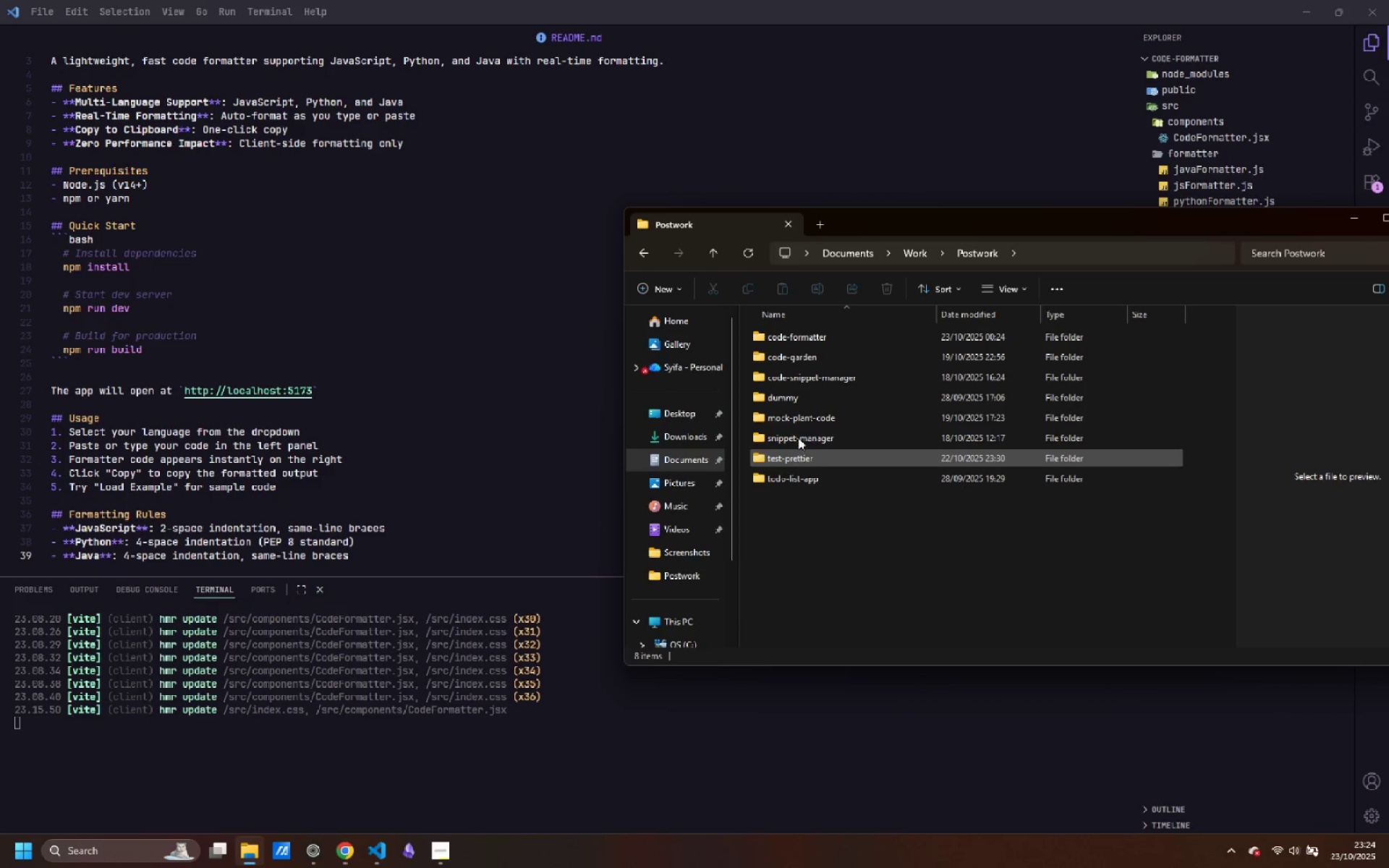 
double_click([797, 336])
 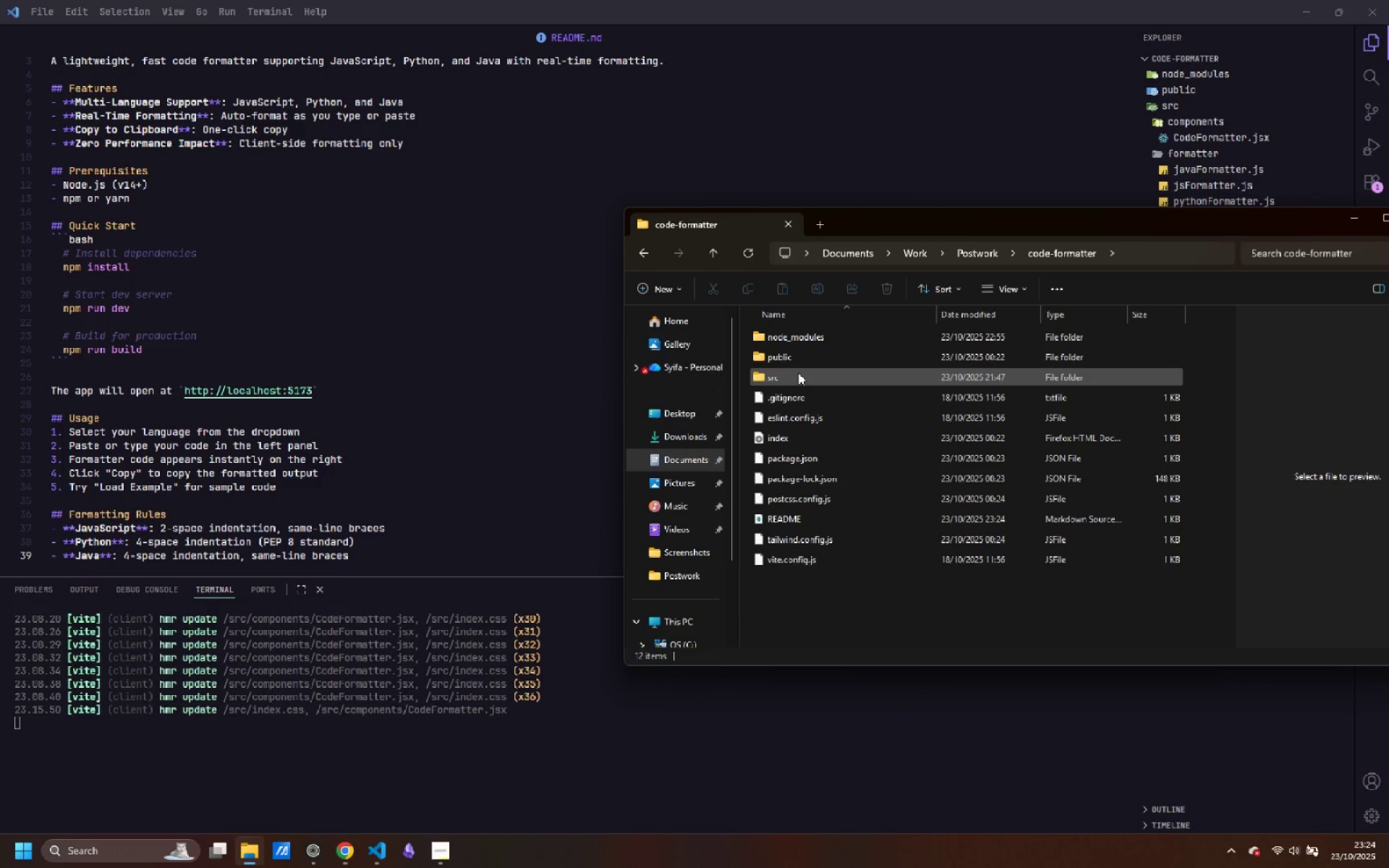 
double_click([798, 373])
 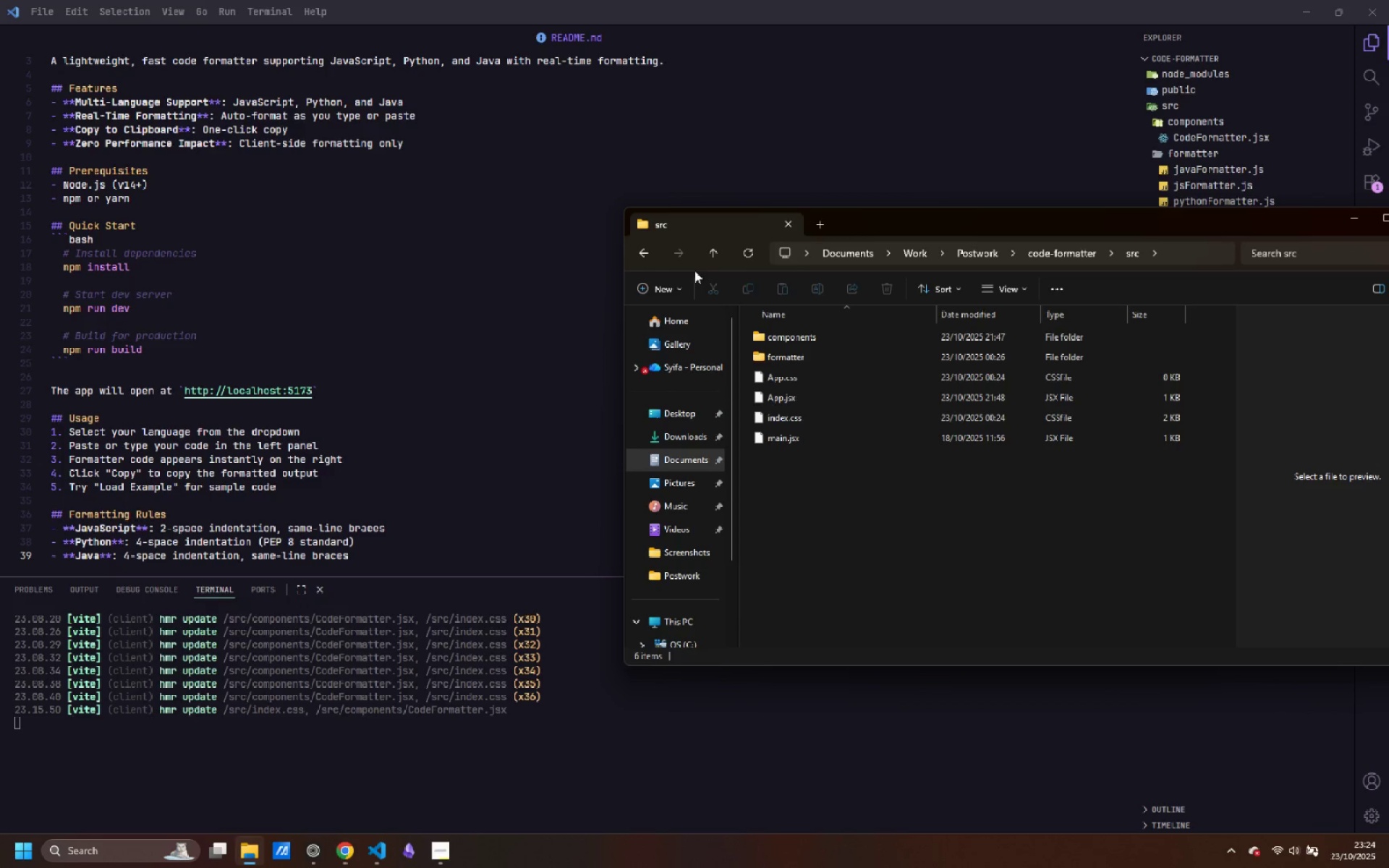 
left_click([646, 255])
 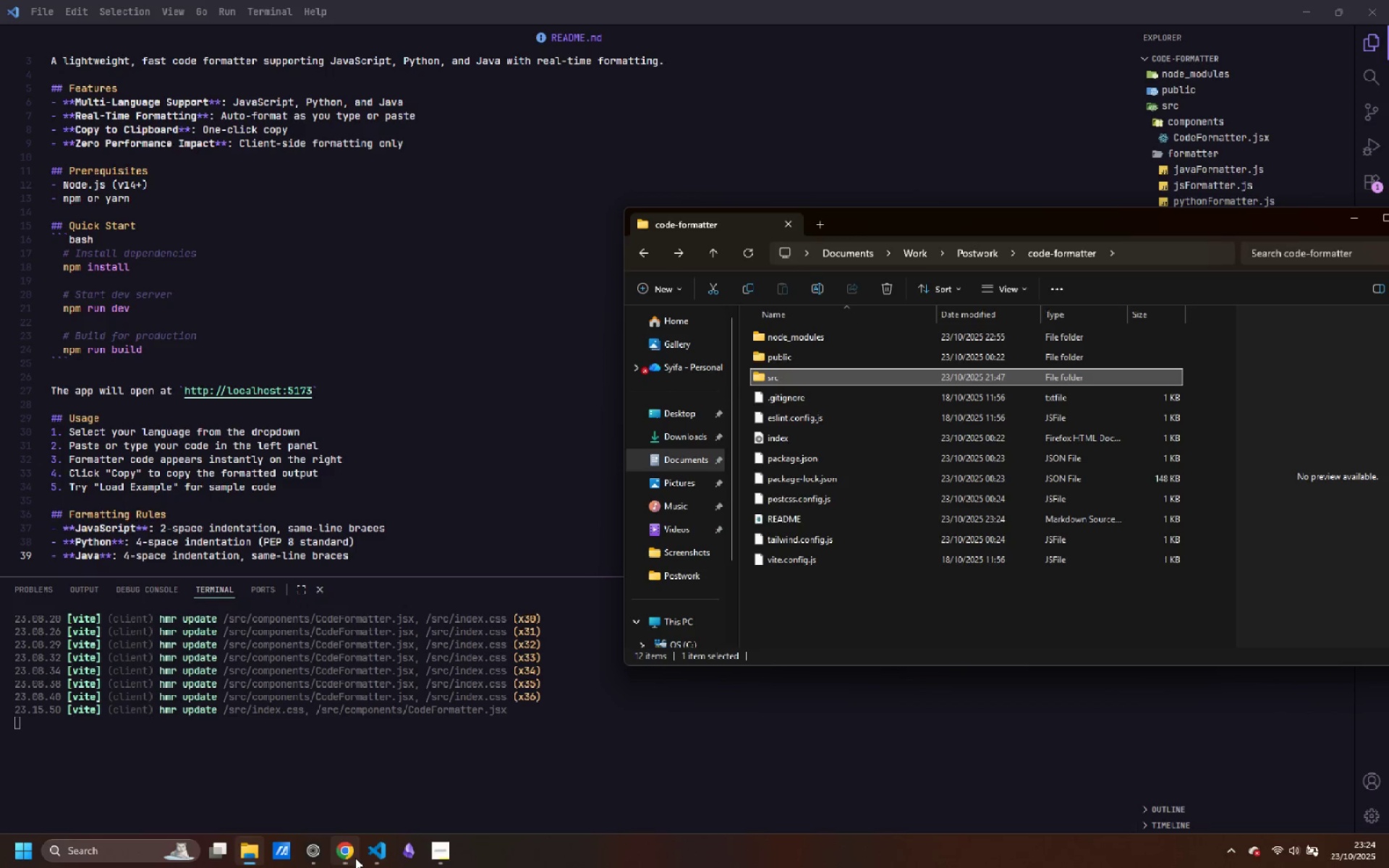 
left_click([352, 792])
 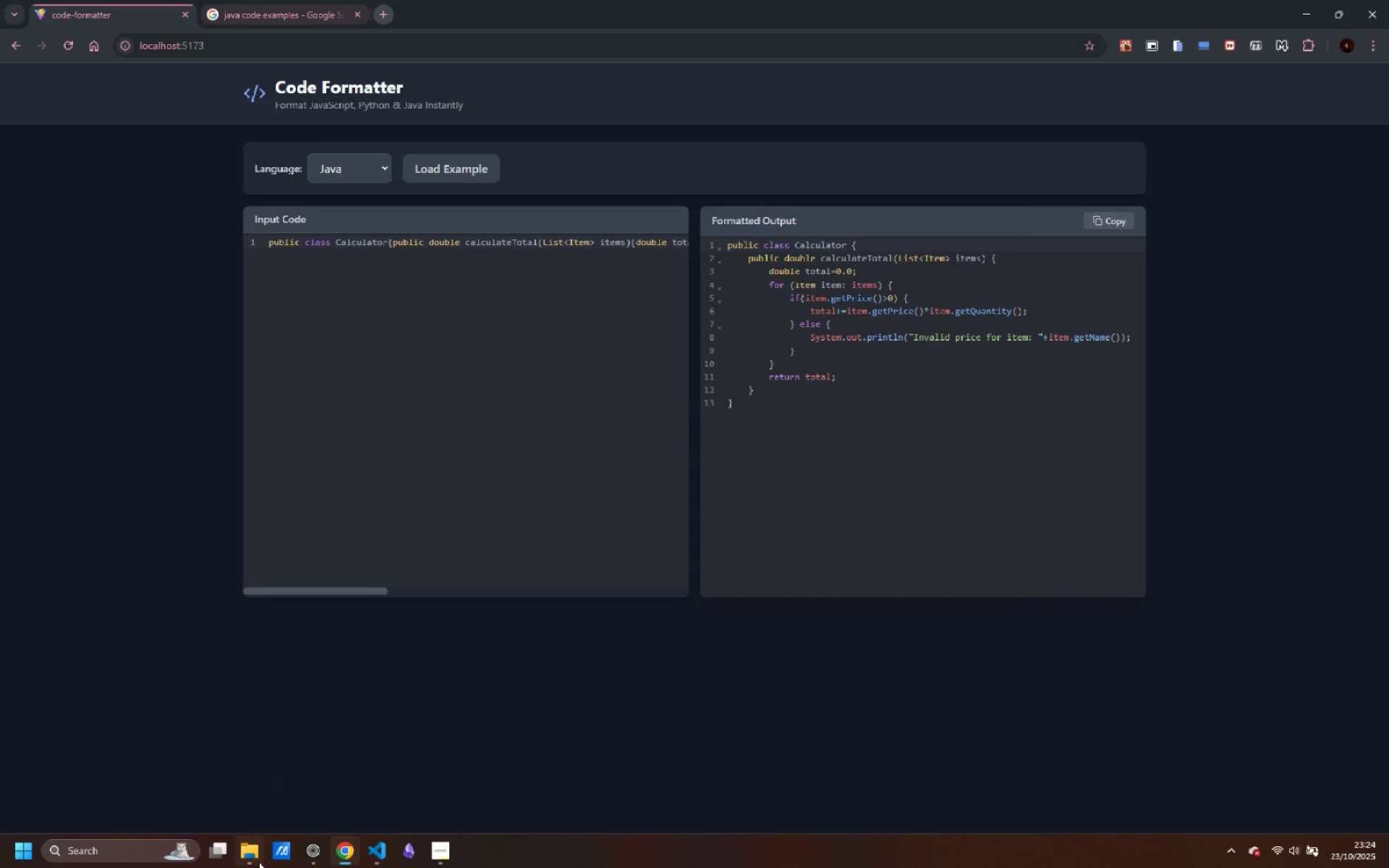 
left_click([254, 861])
 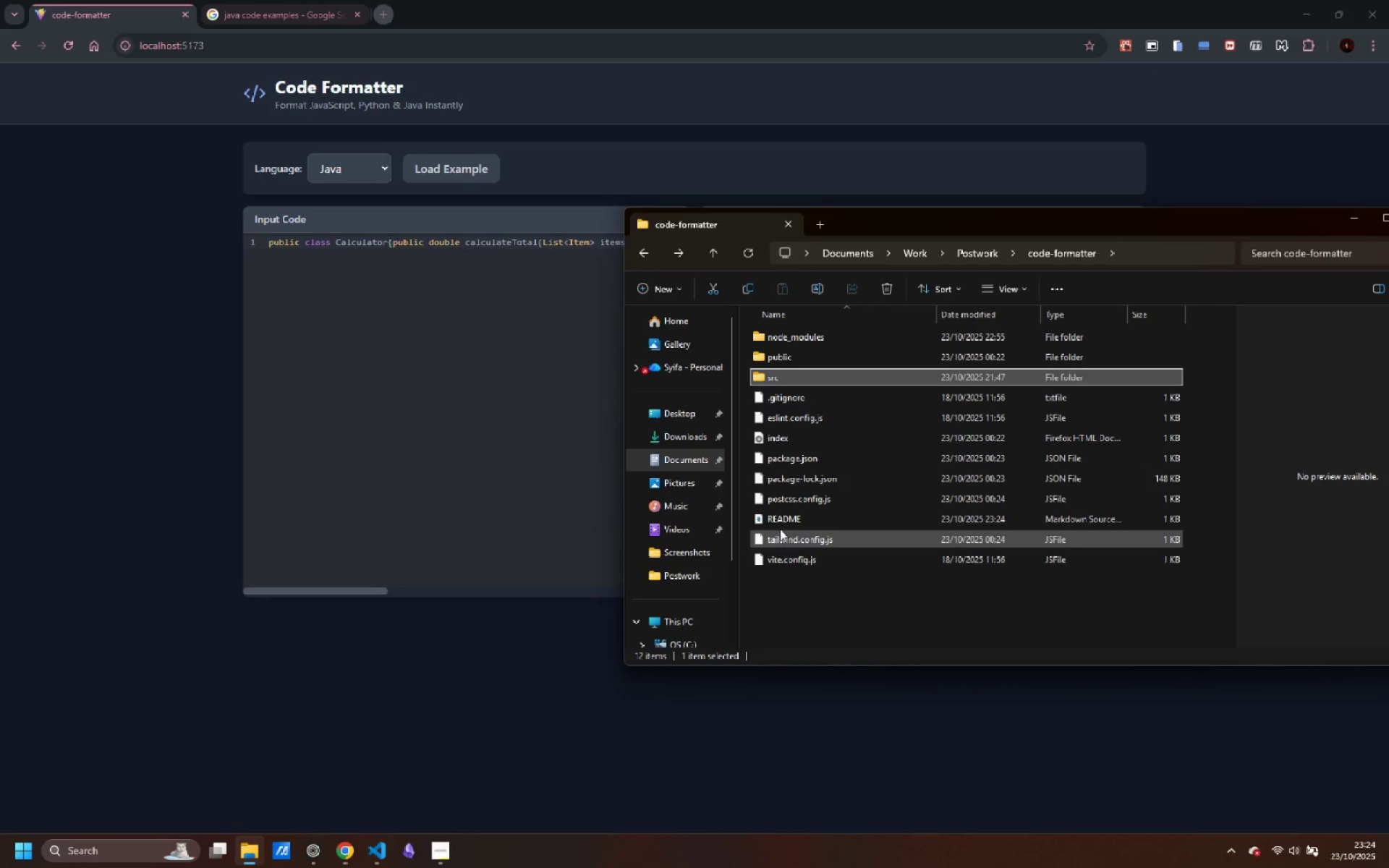 
left_click_drag(start_coordinate=[778, 514], to_coordinate=[554, 16])
 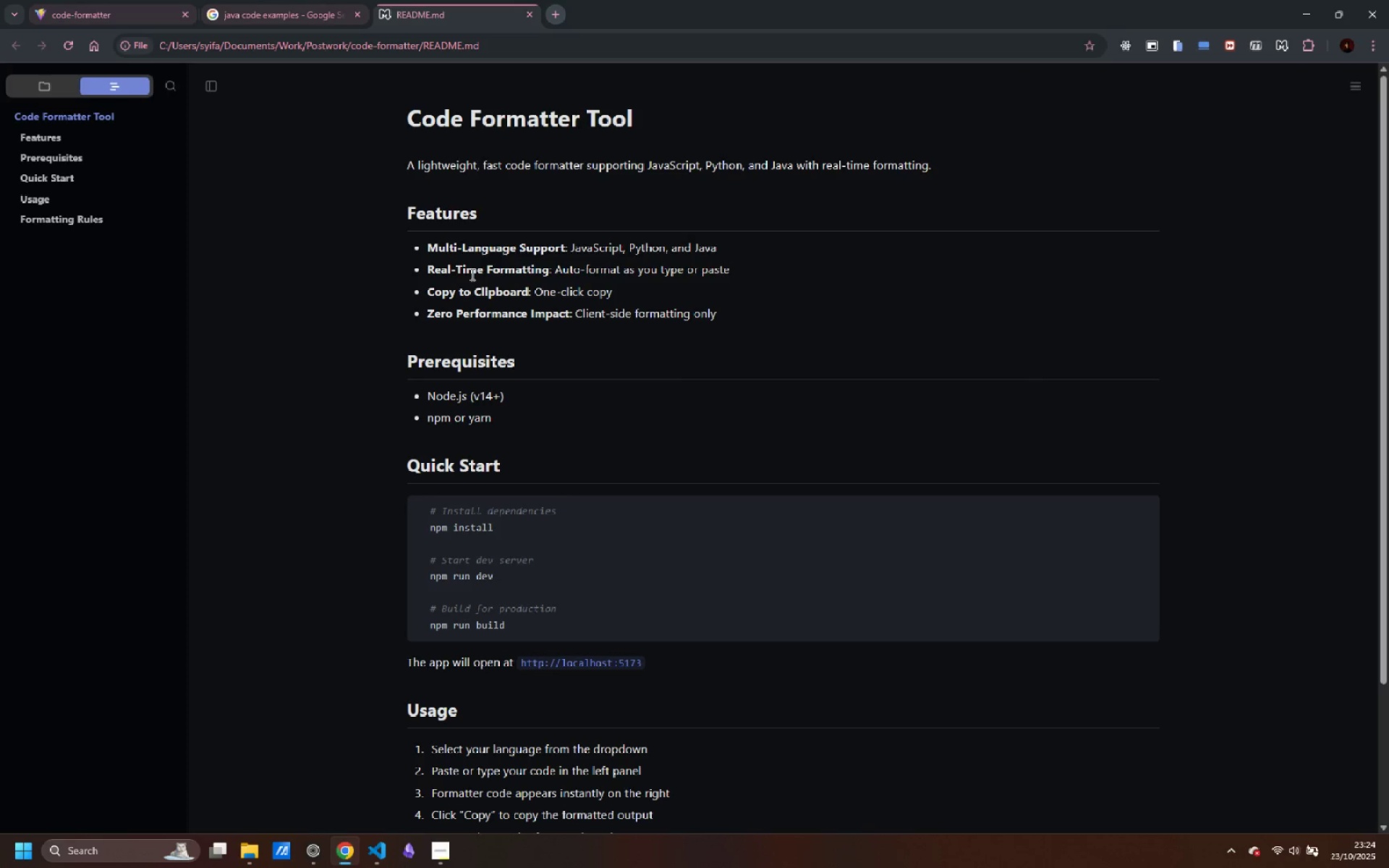 
wait(8.94)
 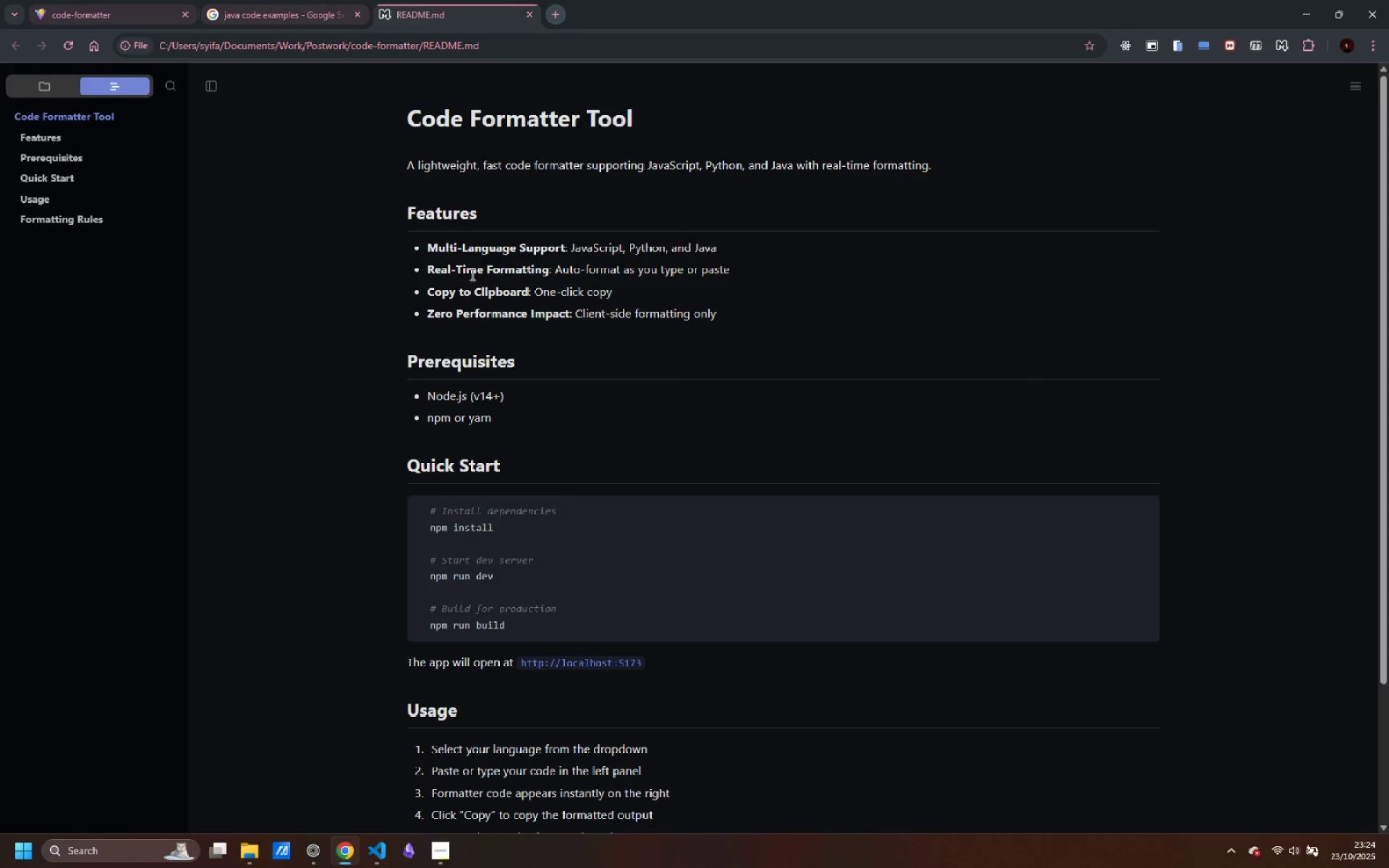 
scroll: coordinate [539, 424], scroll_direction: down, amount: 4.0
 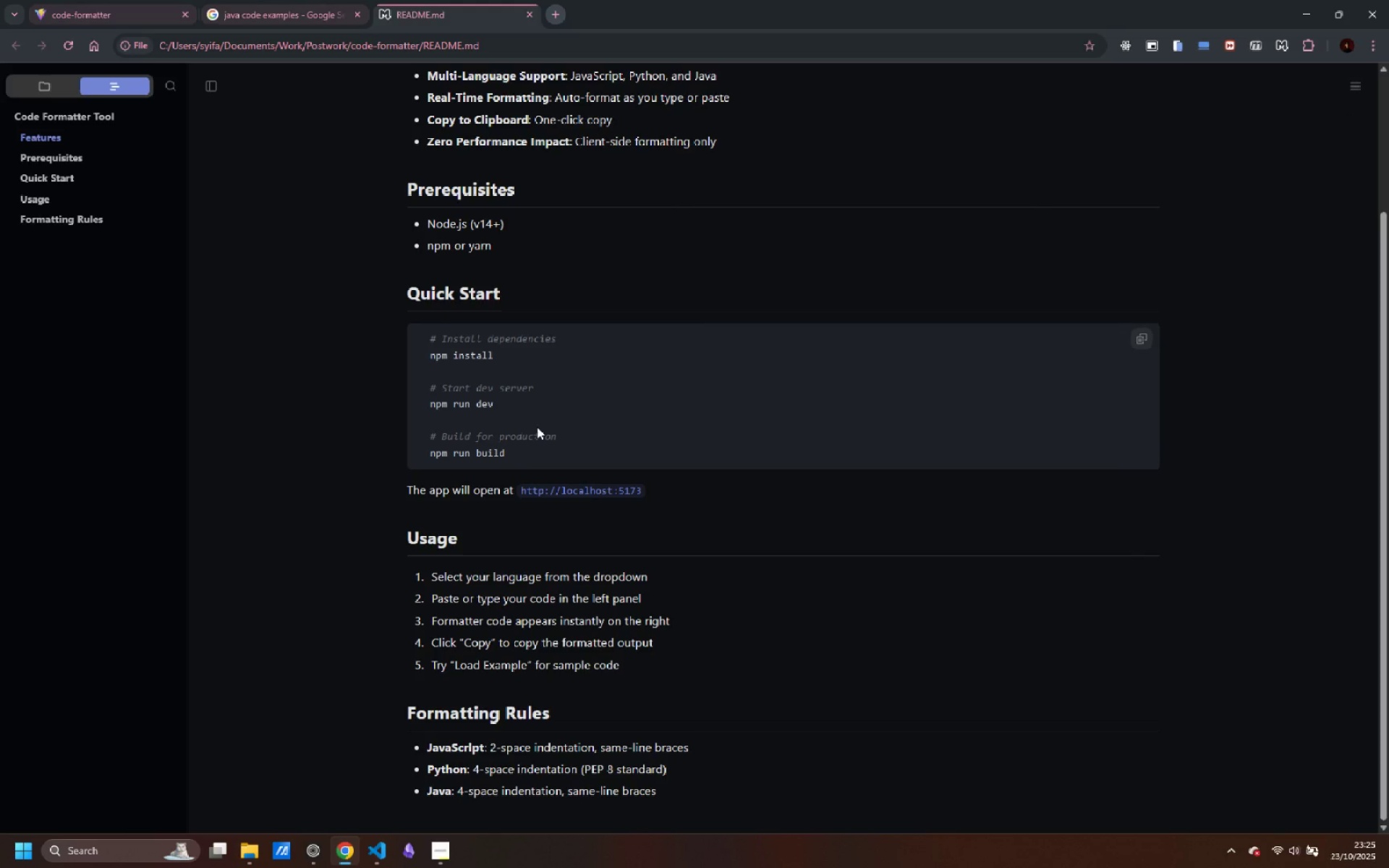 
scroll: coordinate [537, 427], scroll_direction: up, amount: 6.0
 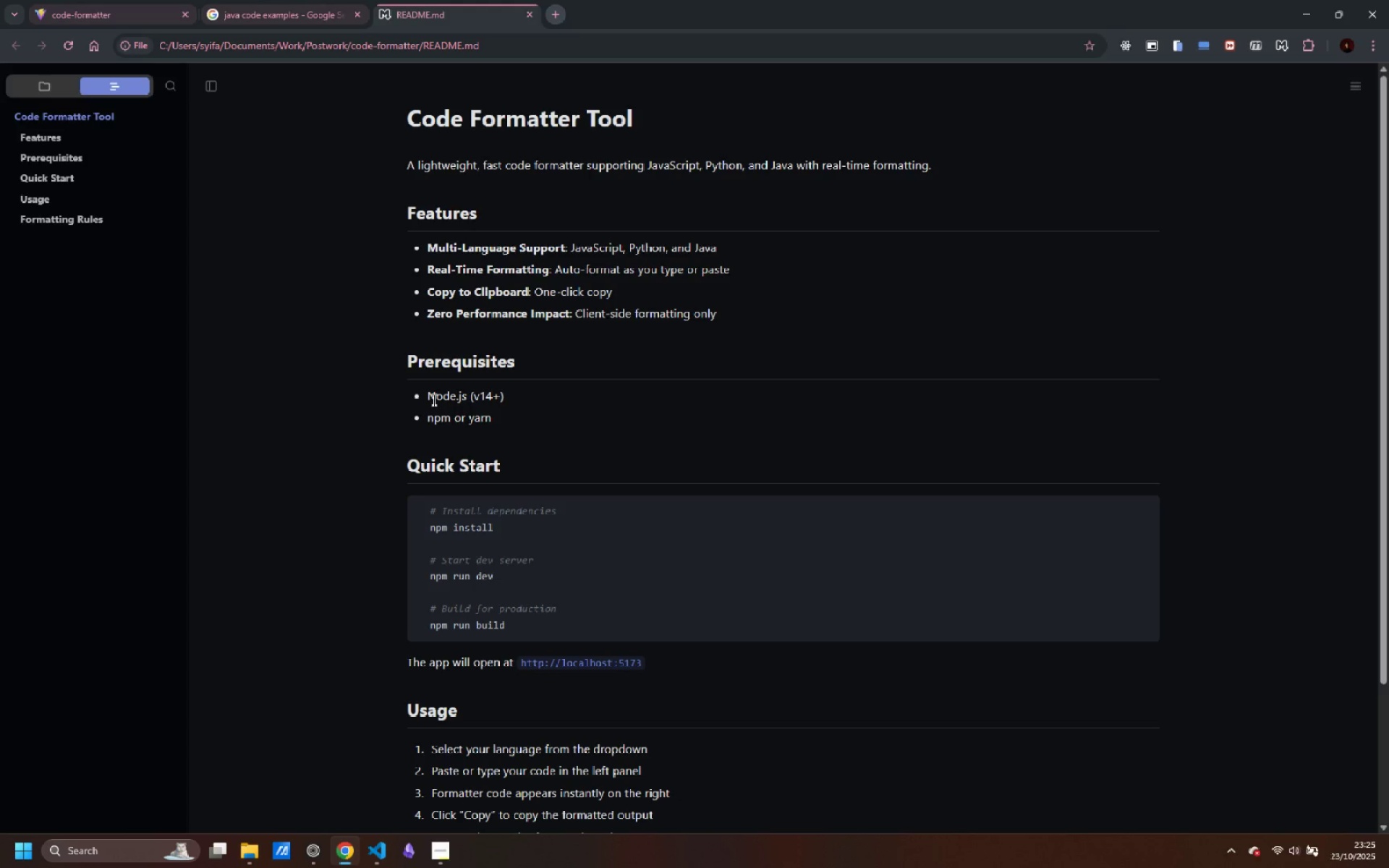 
wait(7.19)
 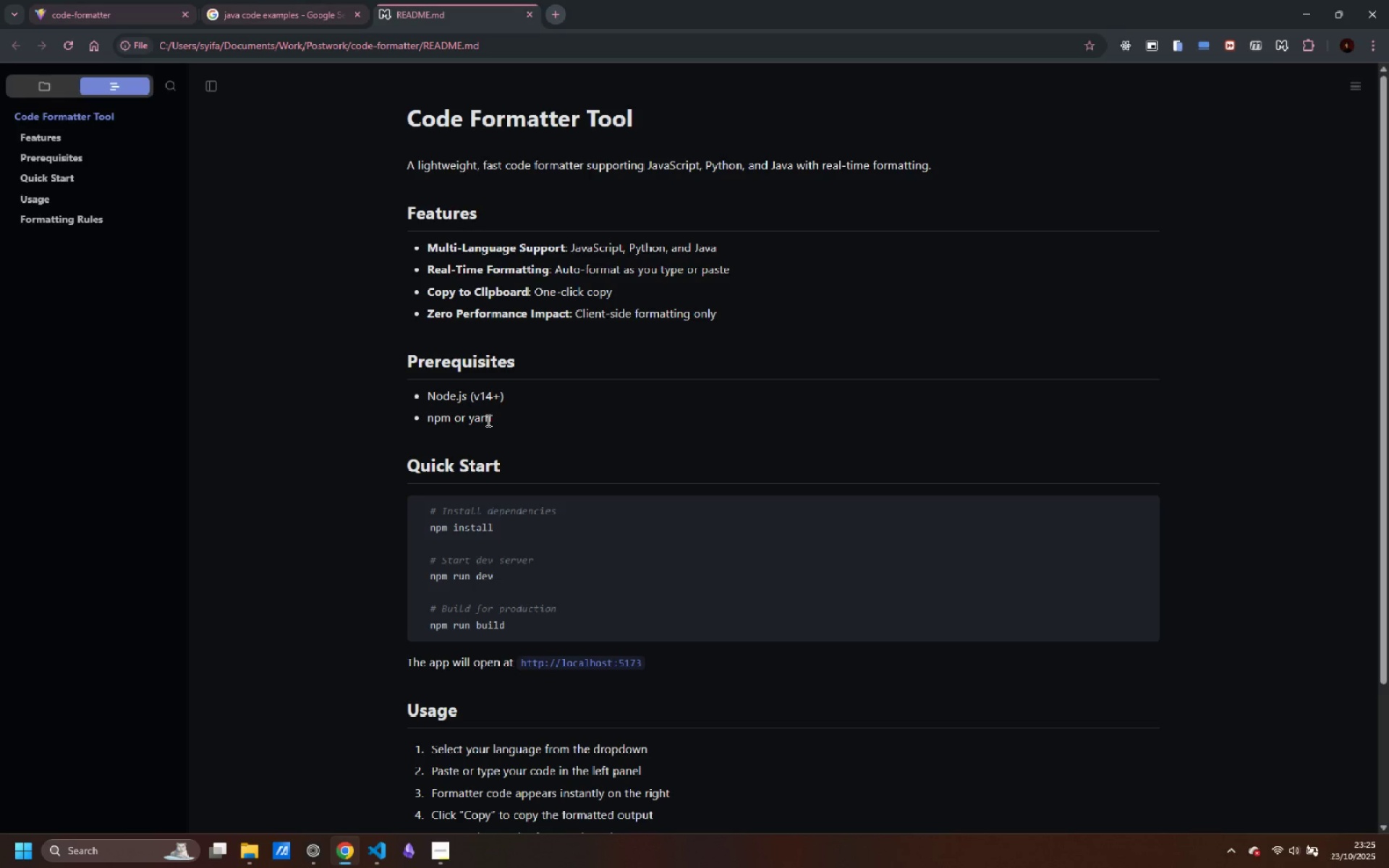 
scroll: coordinate [527, 599], scroll_direction: up, amount: 4.0
 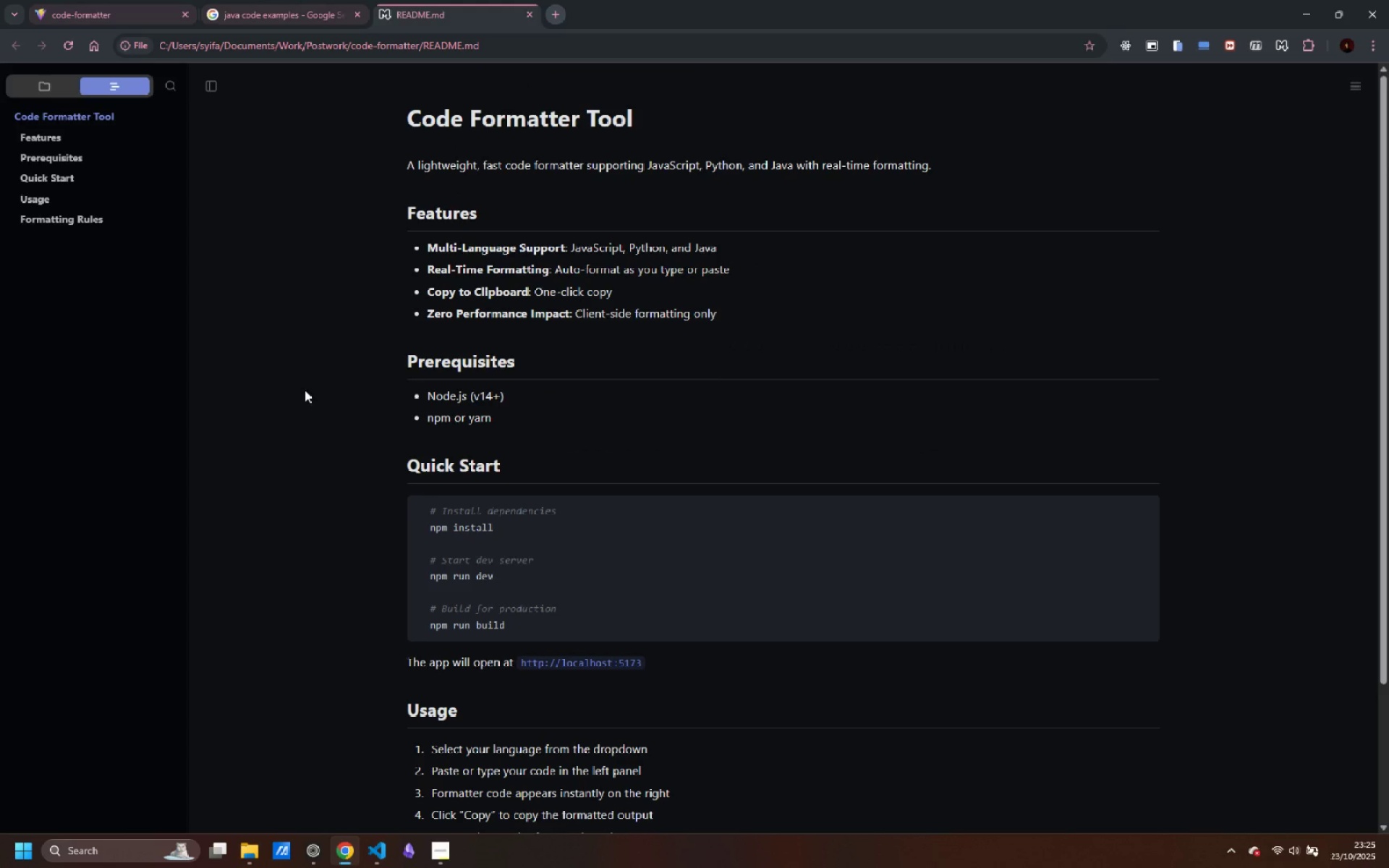 
left_click([122, 15])
 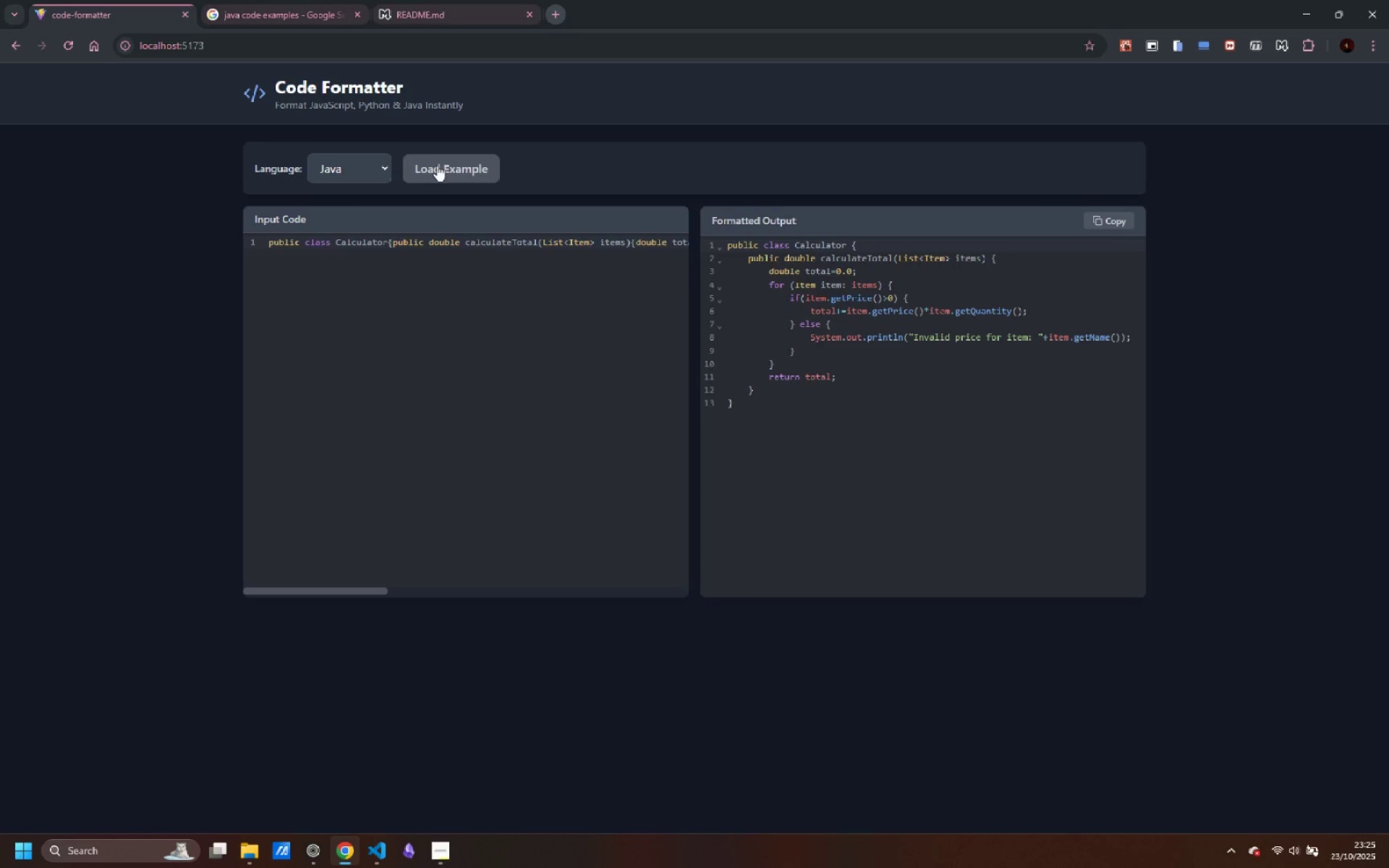 